 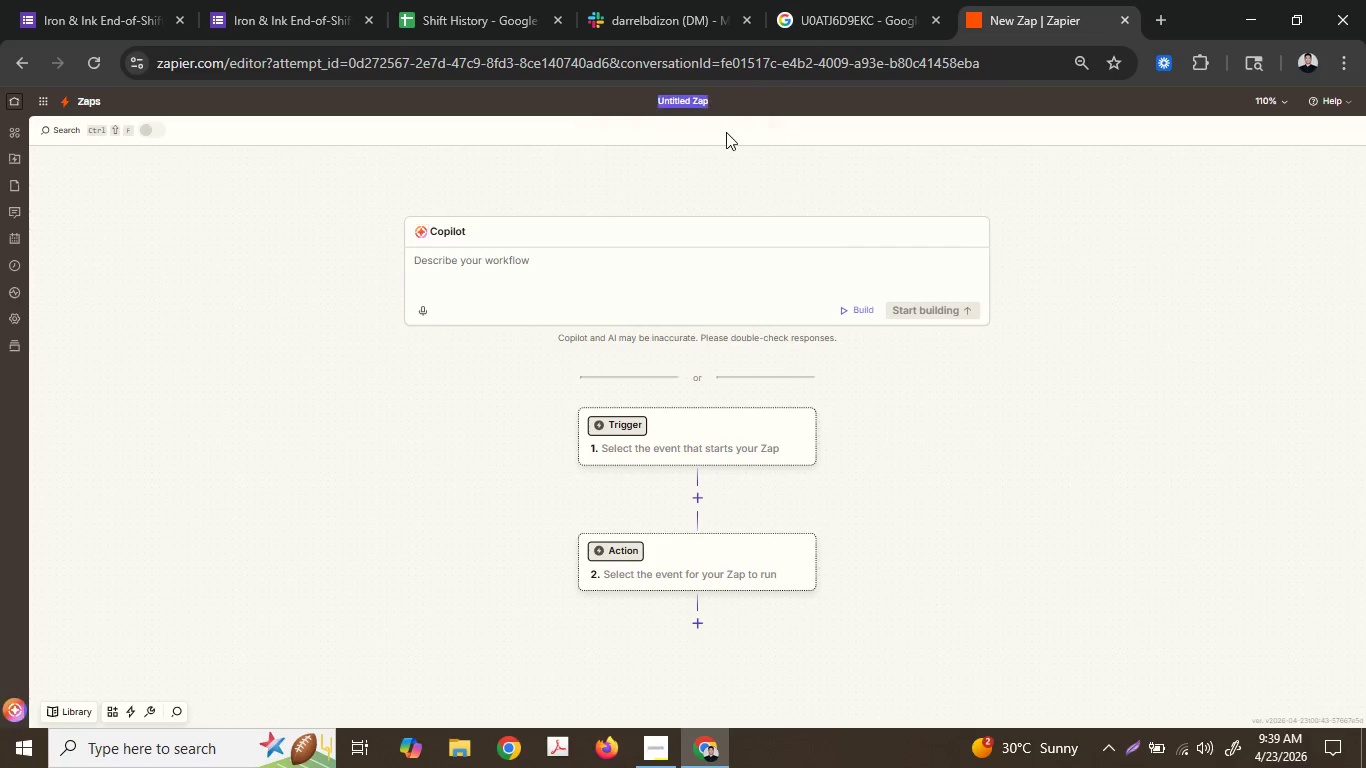 
key(Control+ControlLeft)
 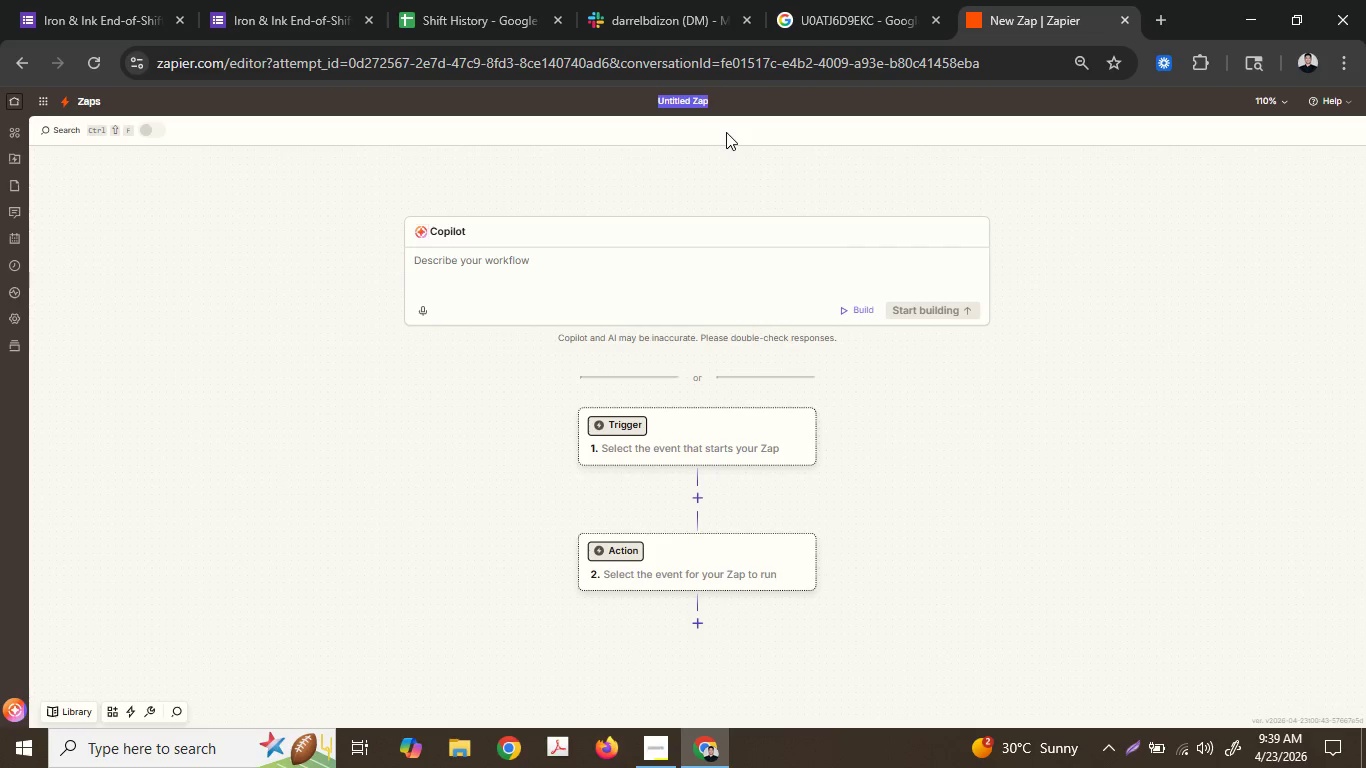 
key(Control+V)
 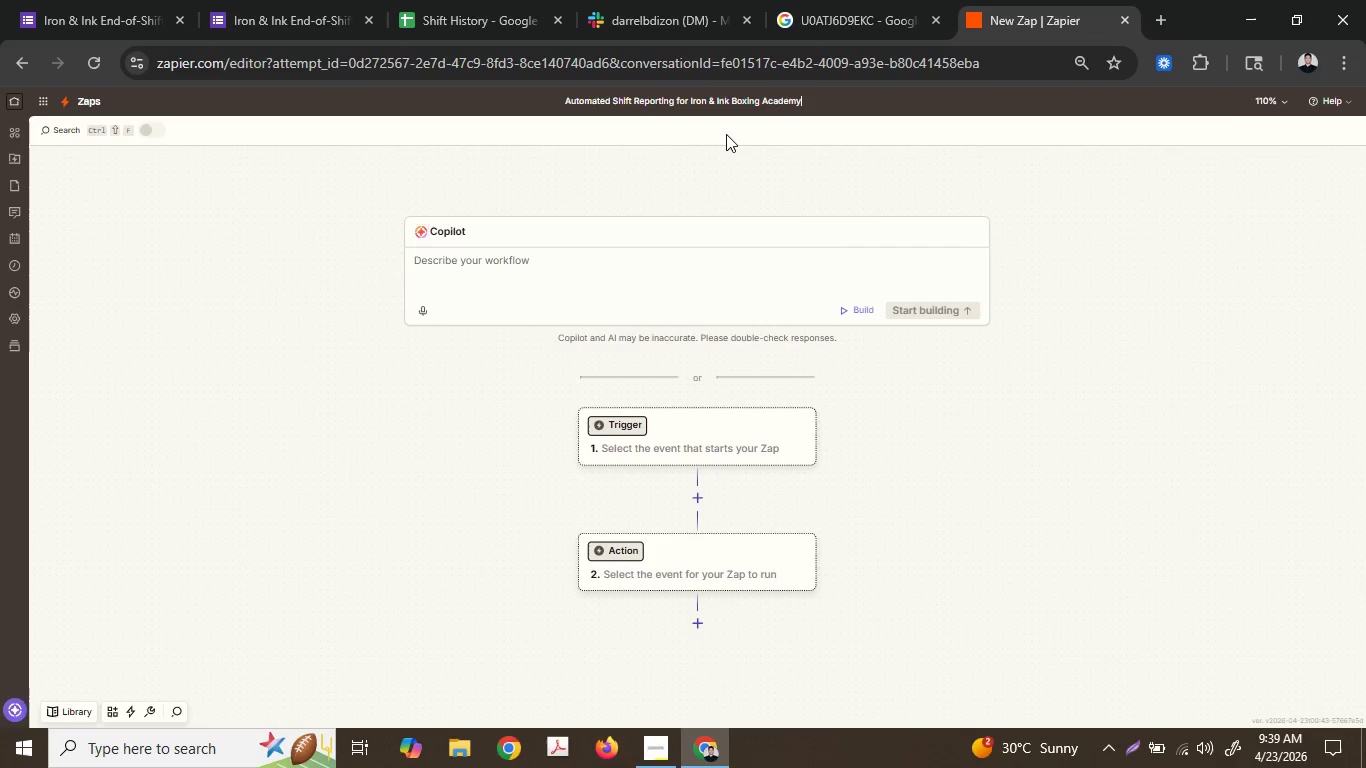 
left_click([727, 134])
 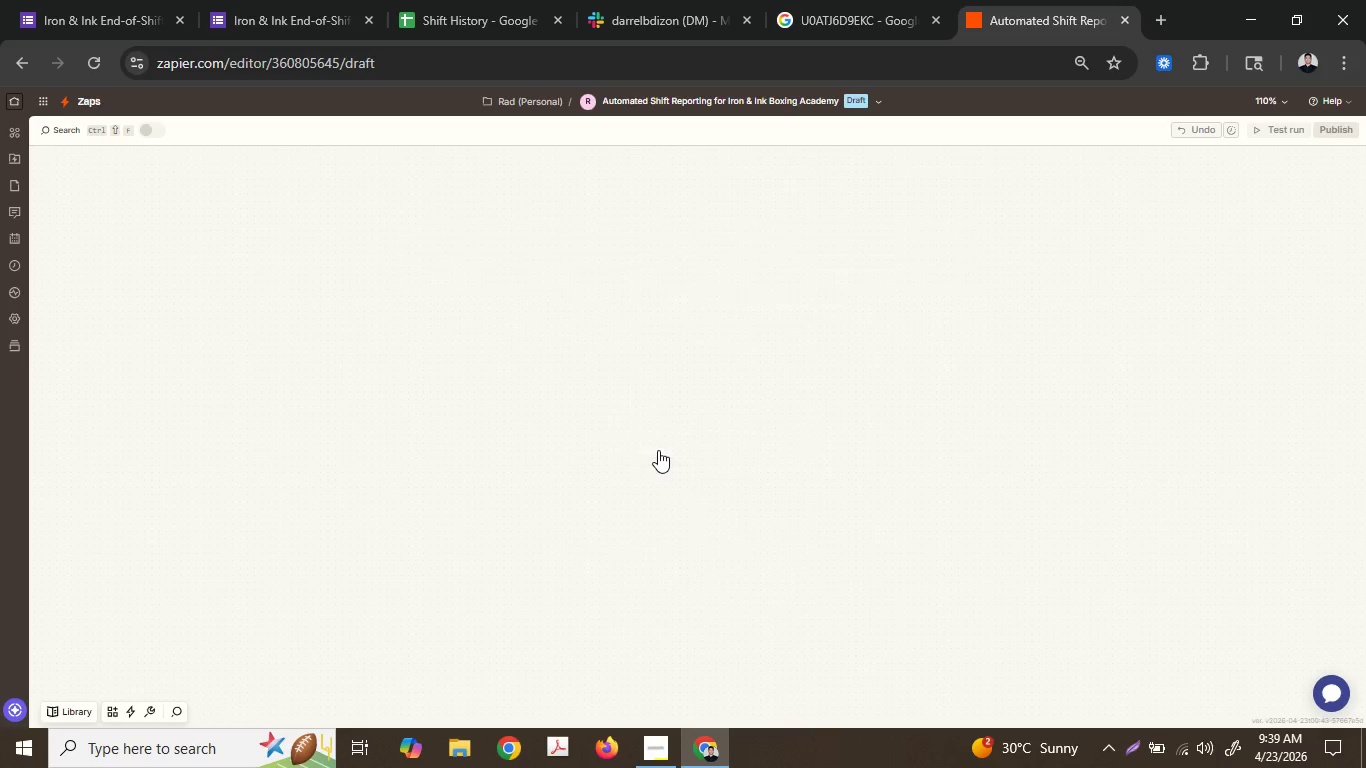 
left_click([667, 431])
 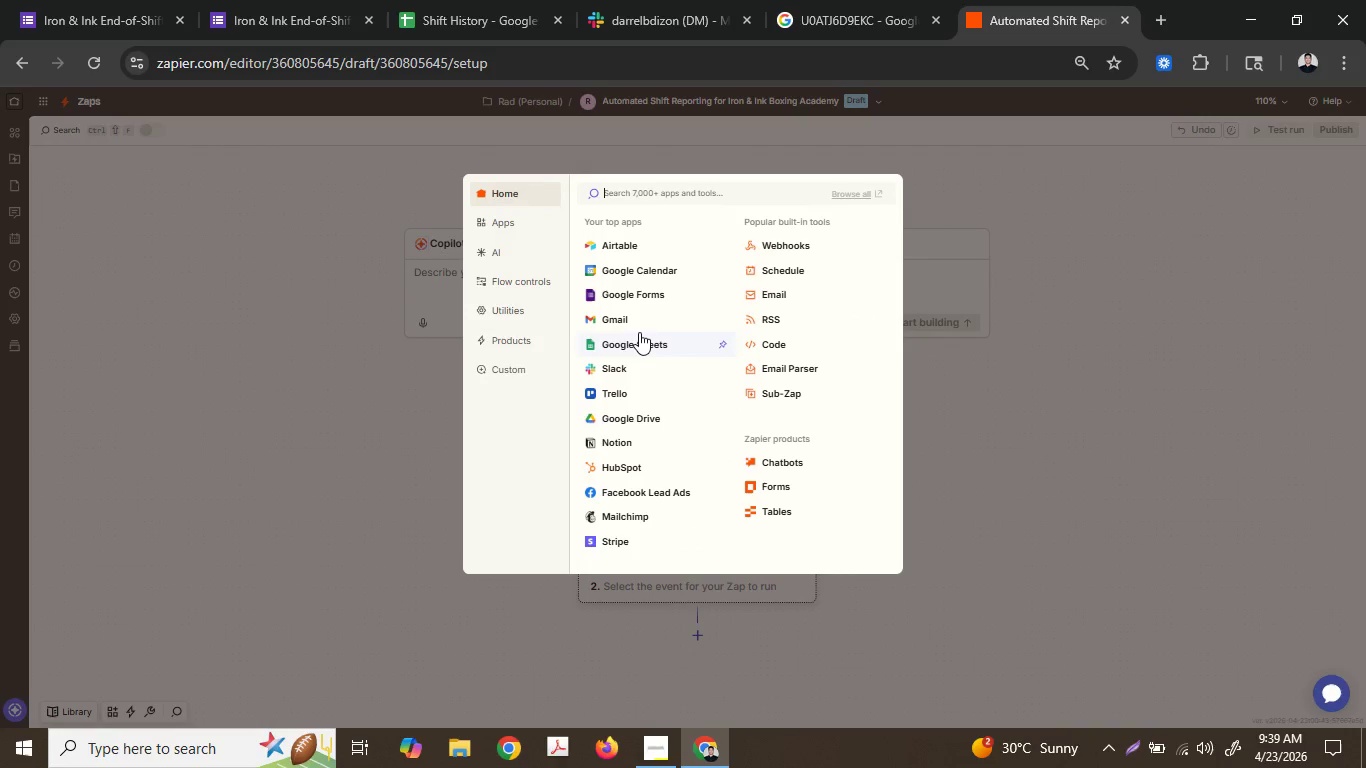 
left_click([669, 291])
 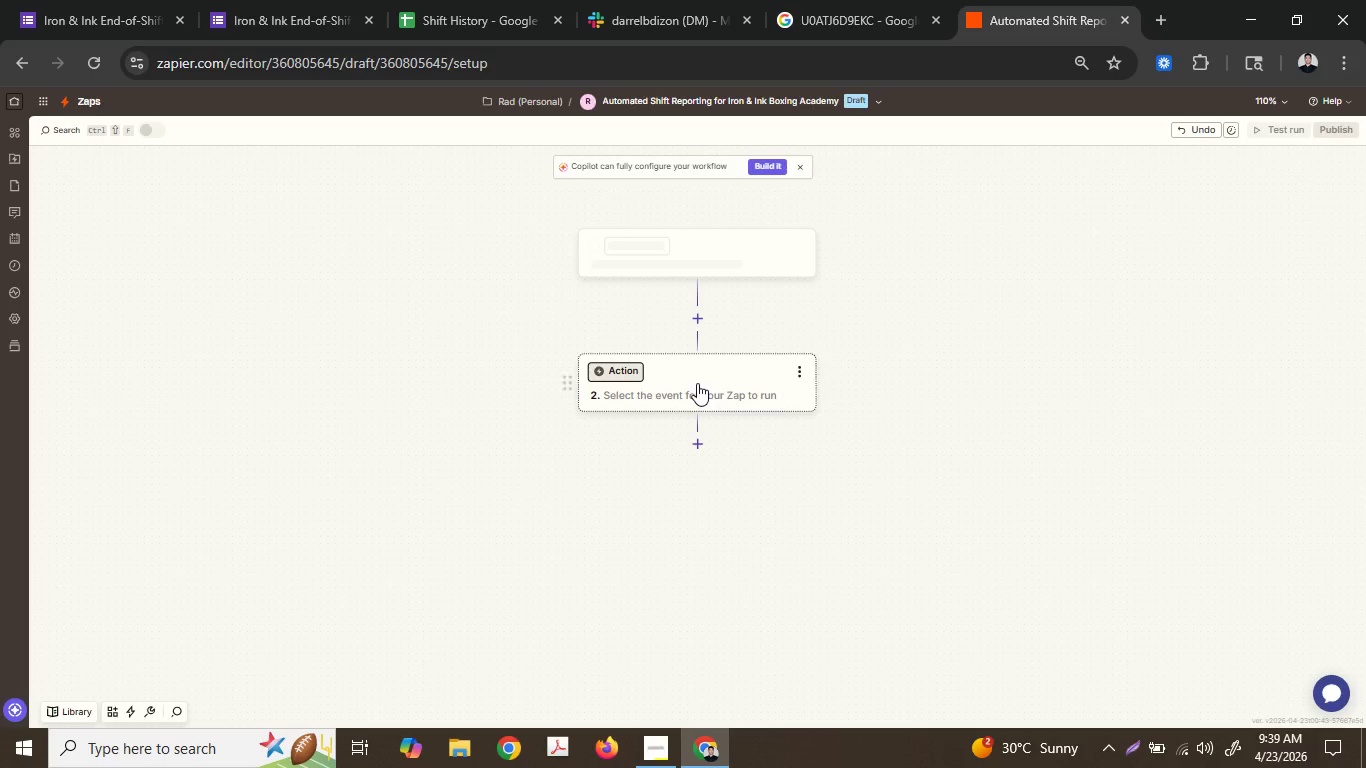 
mouse_move([716, 354])
 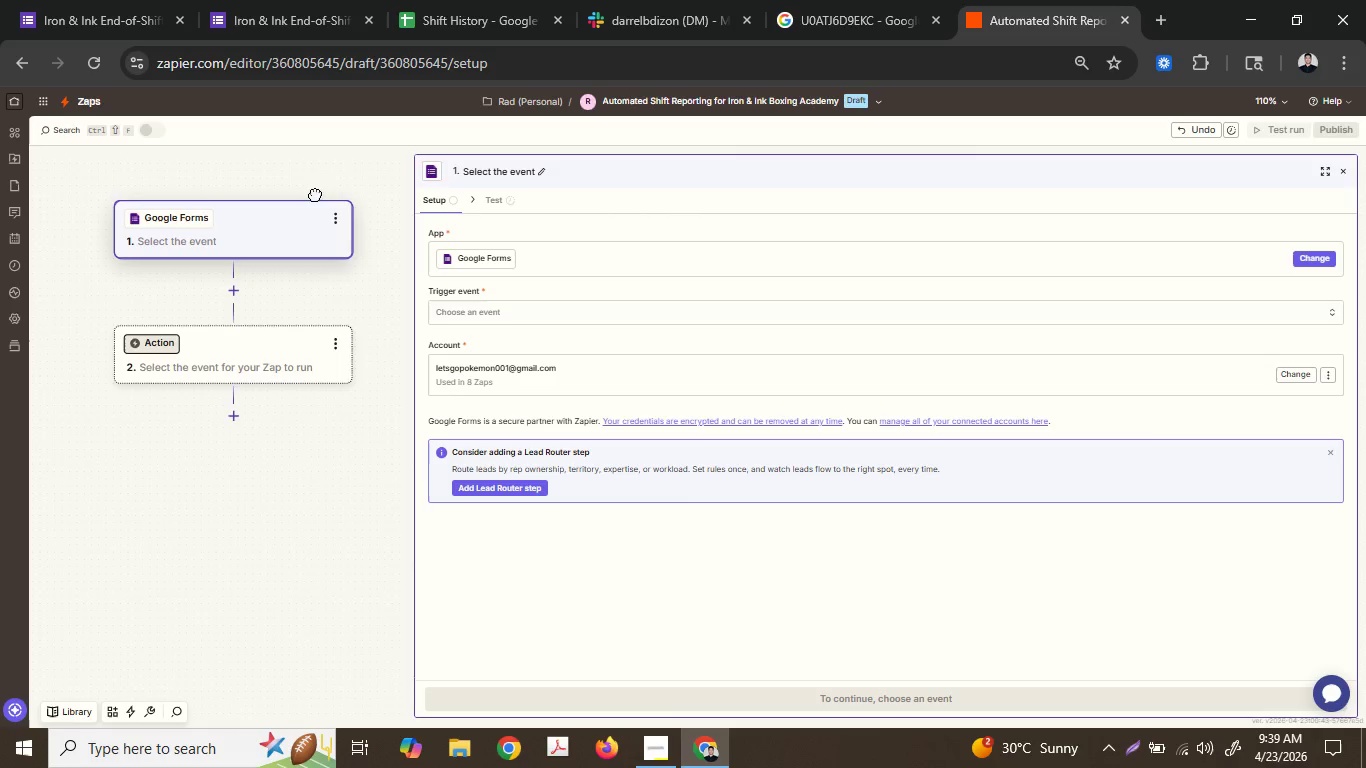 
wait(7.18)
 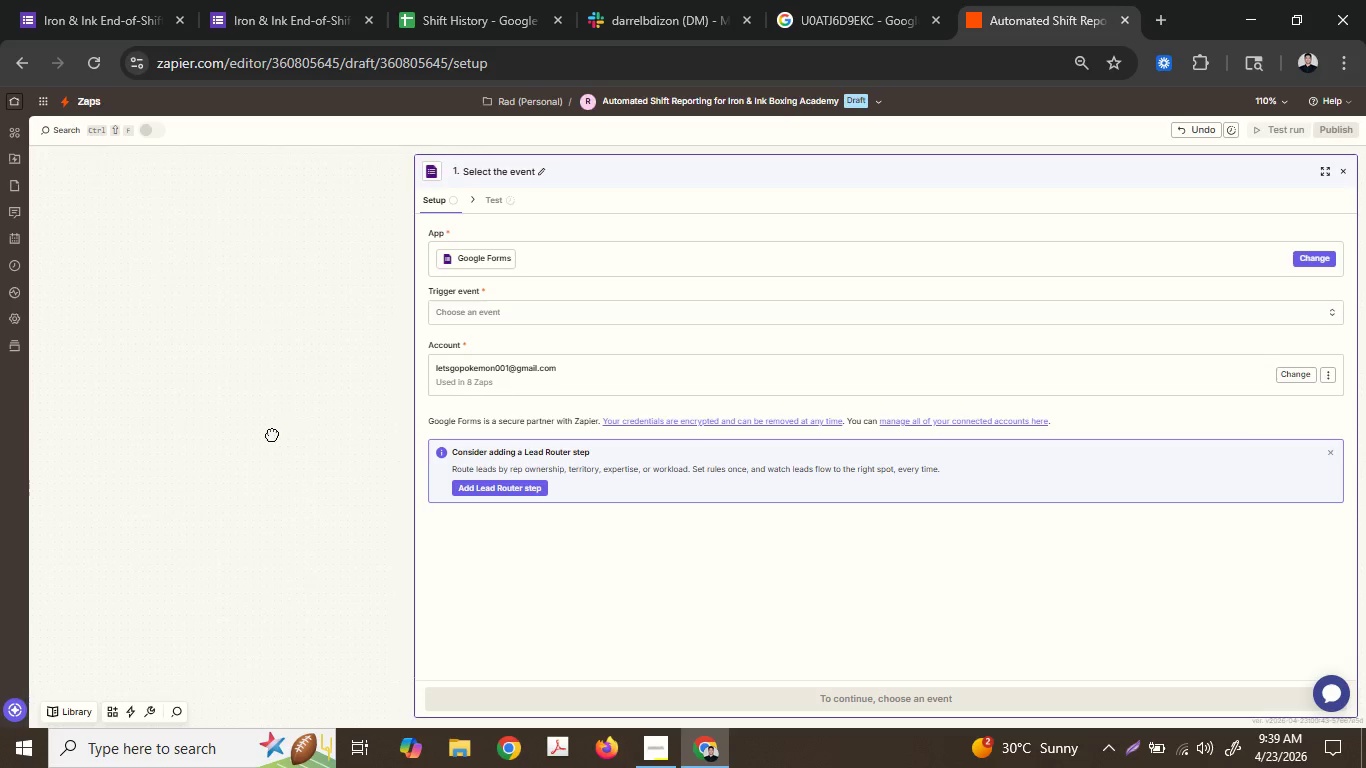 
left_click([546, 311])
 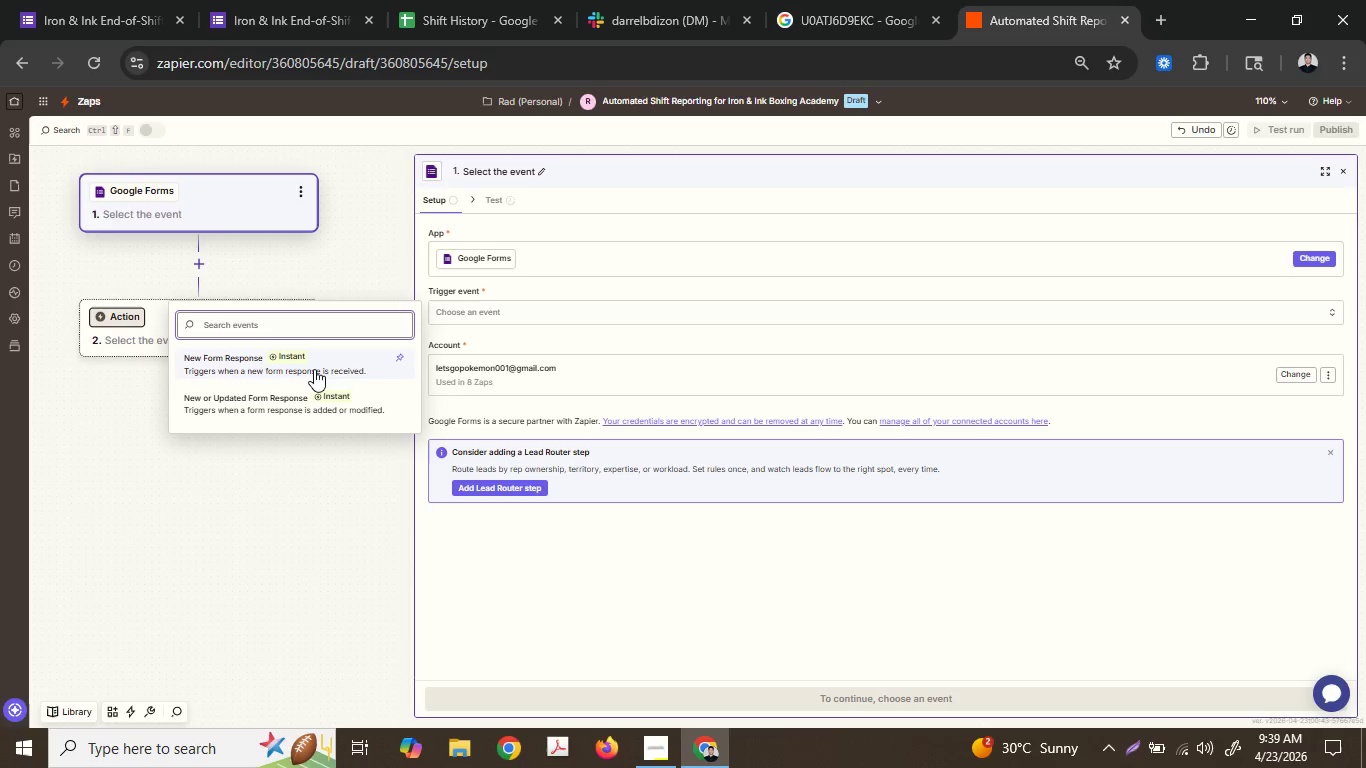 
left_click([314, 369])
 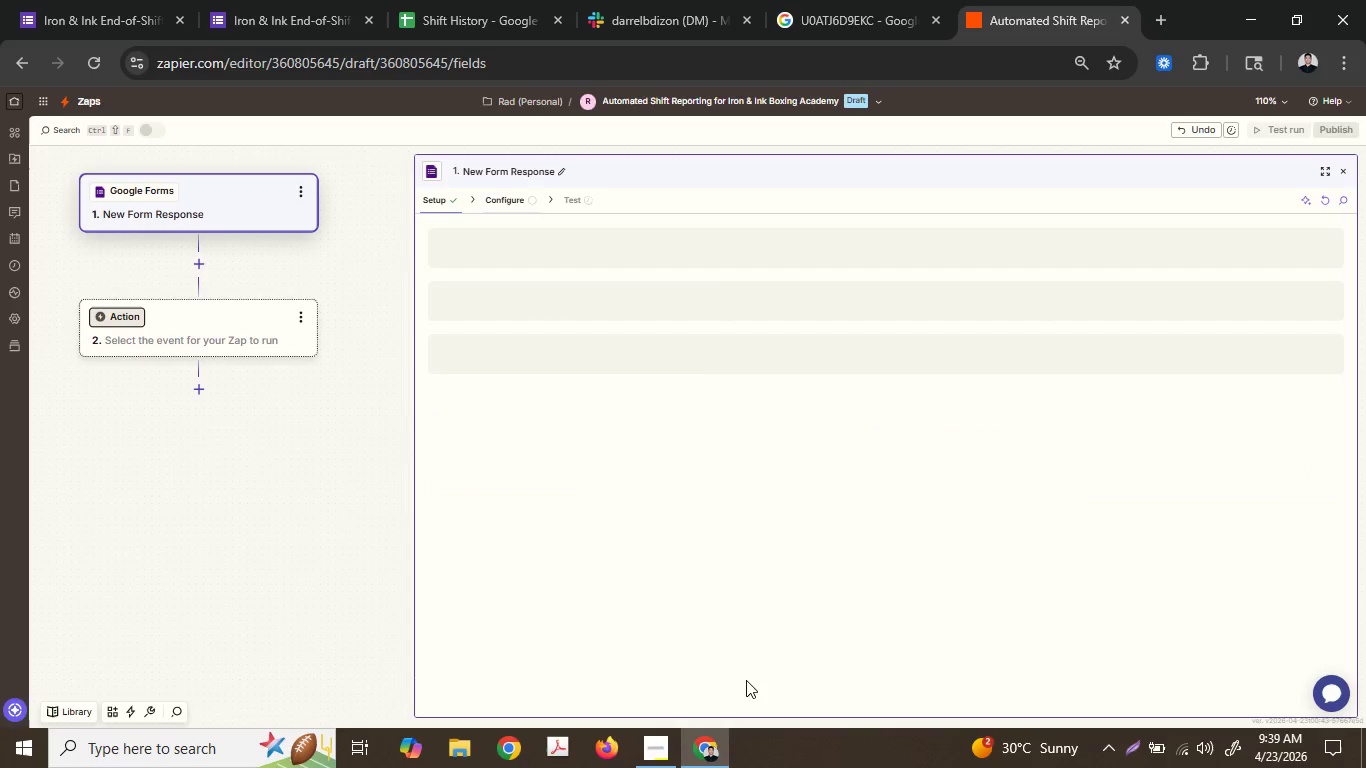 
left_click([538, 261])
 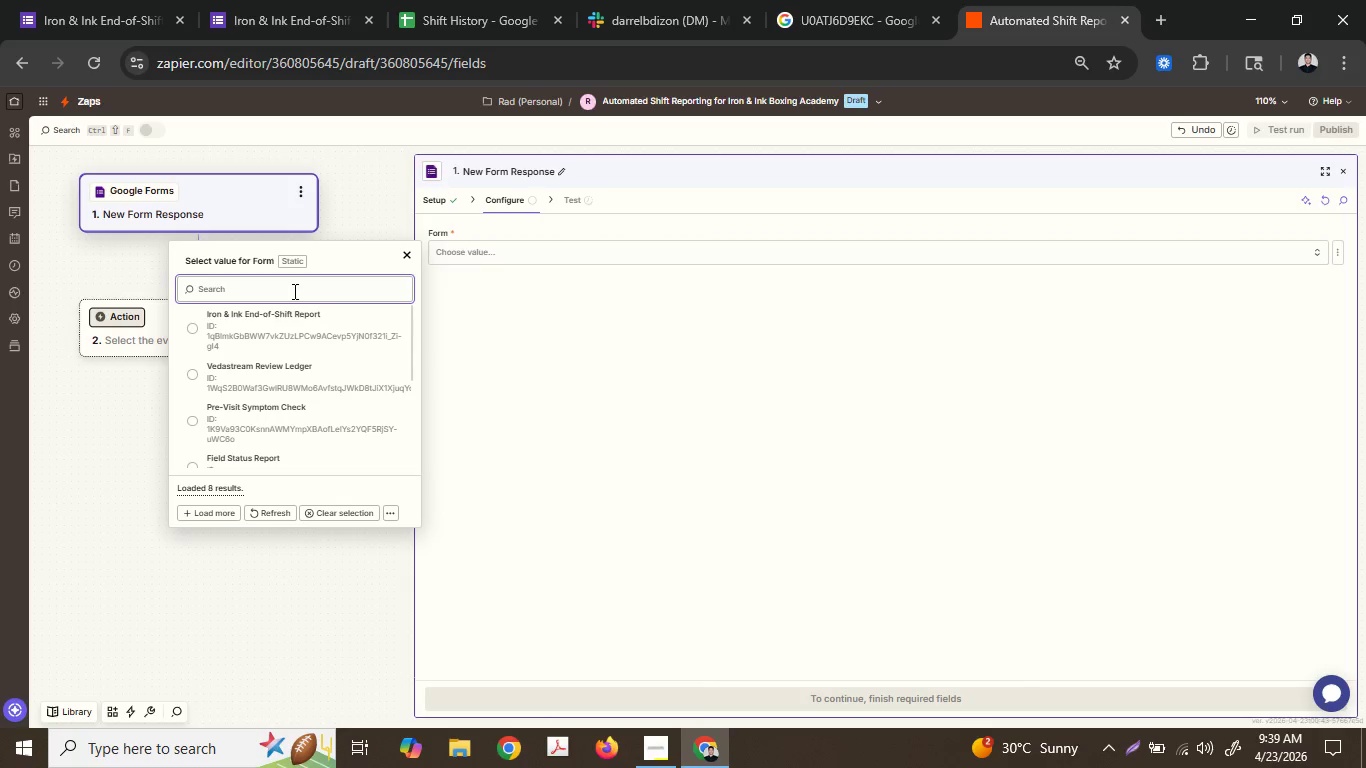 
left_click([282, 317])
 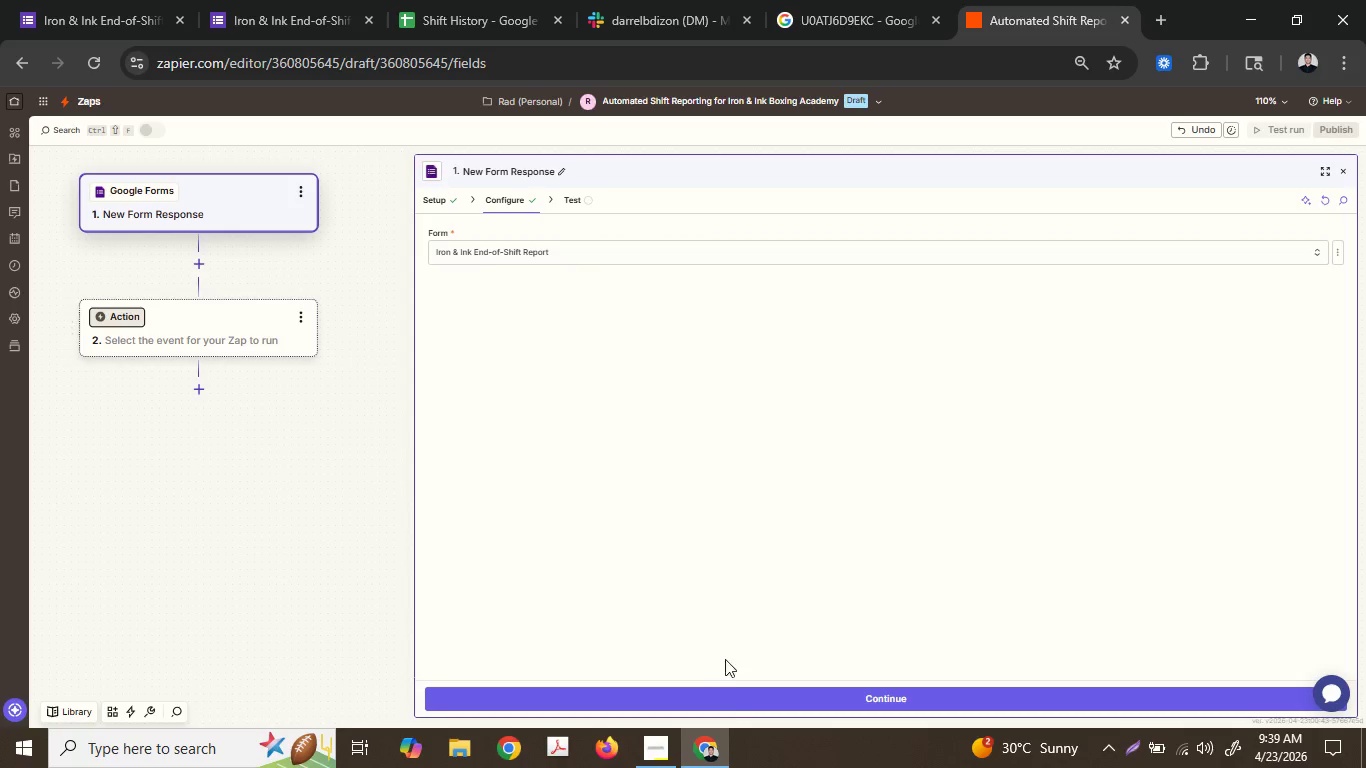 
left_click([732, 694])
 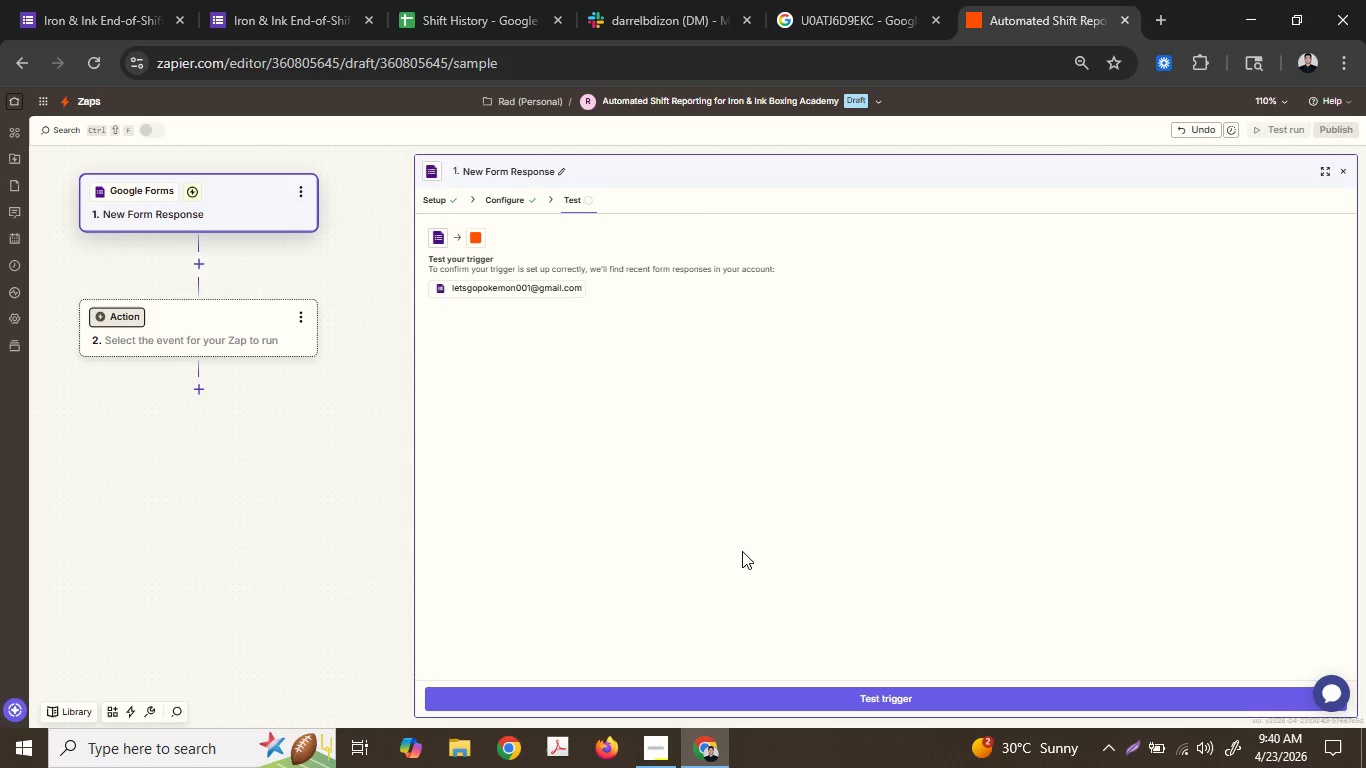 
wait(15.88)
 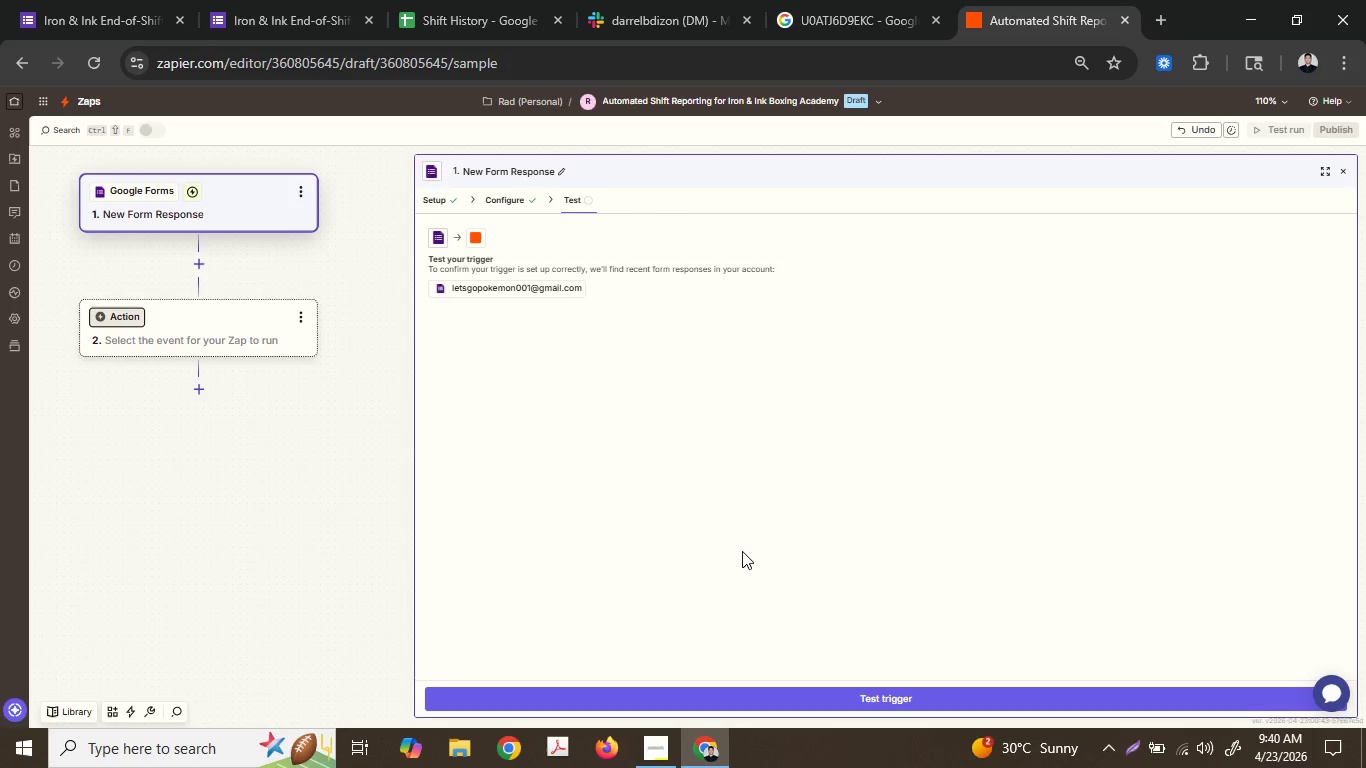 
left_click([789, 702])
 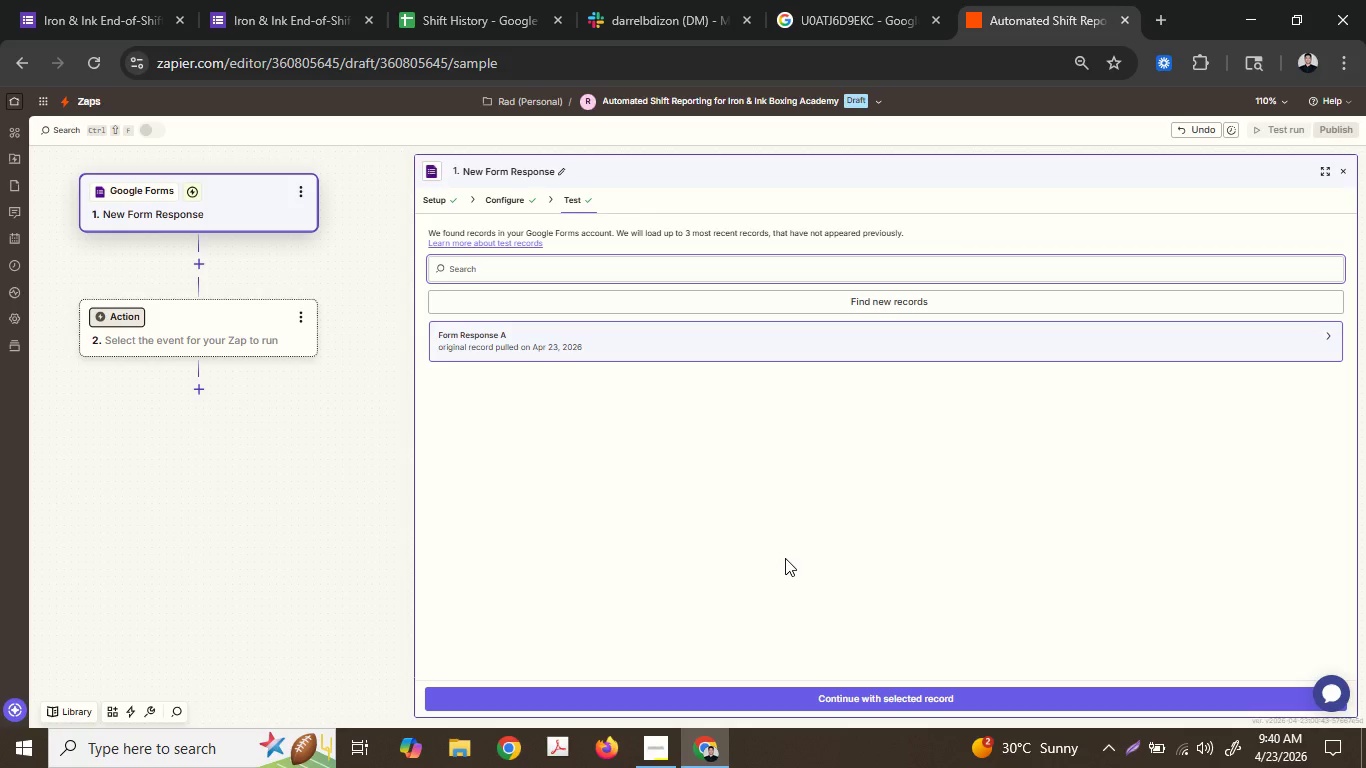 
wait(43.47)
 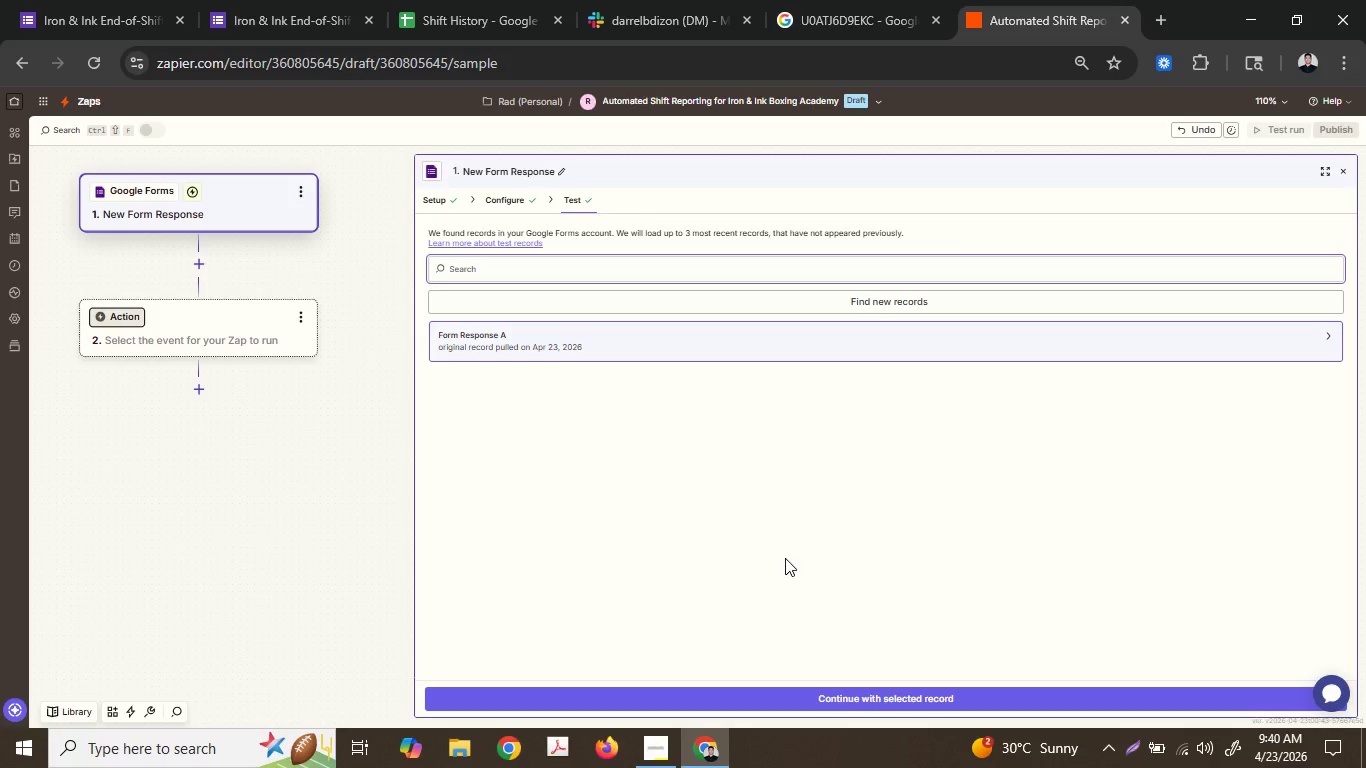 
left_click([540, 333])
 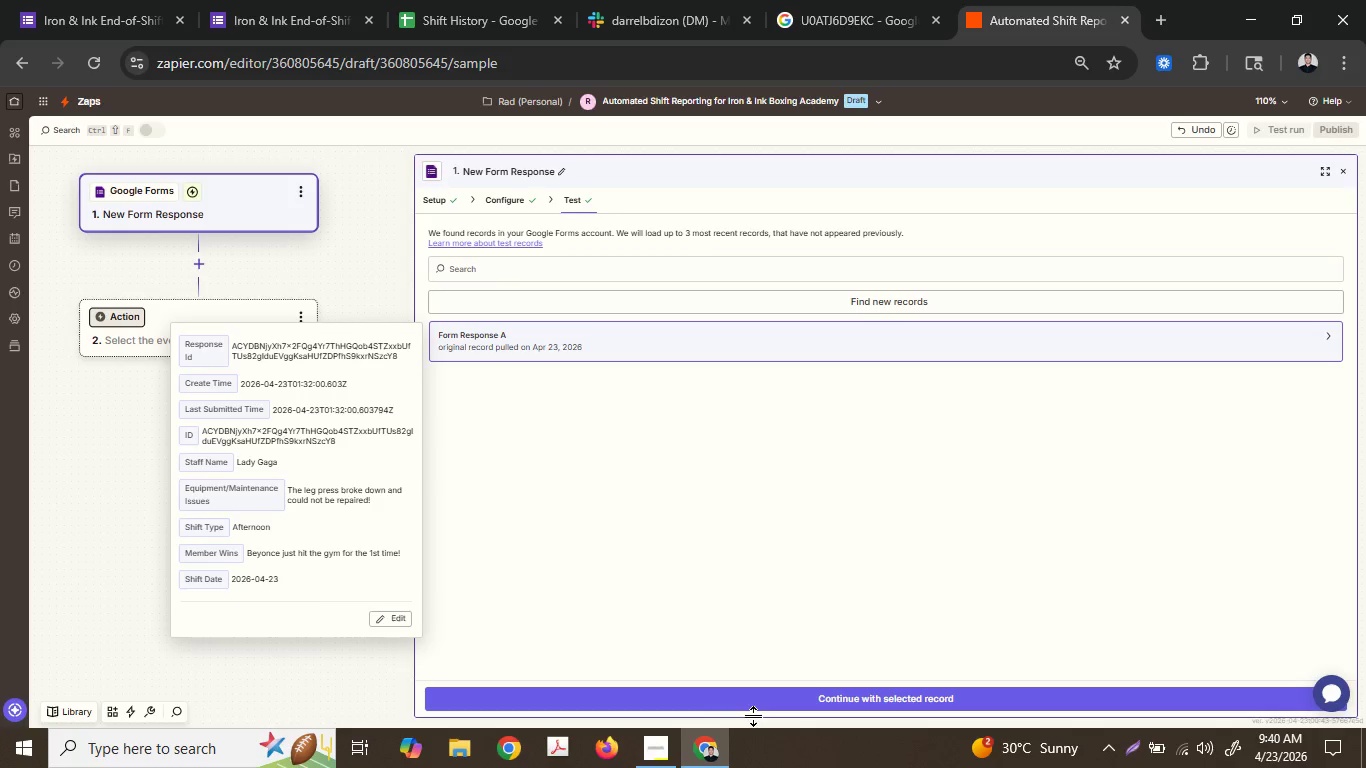 
left_click([757, 696])
 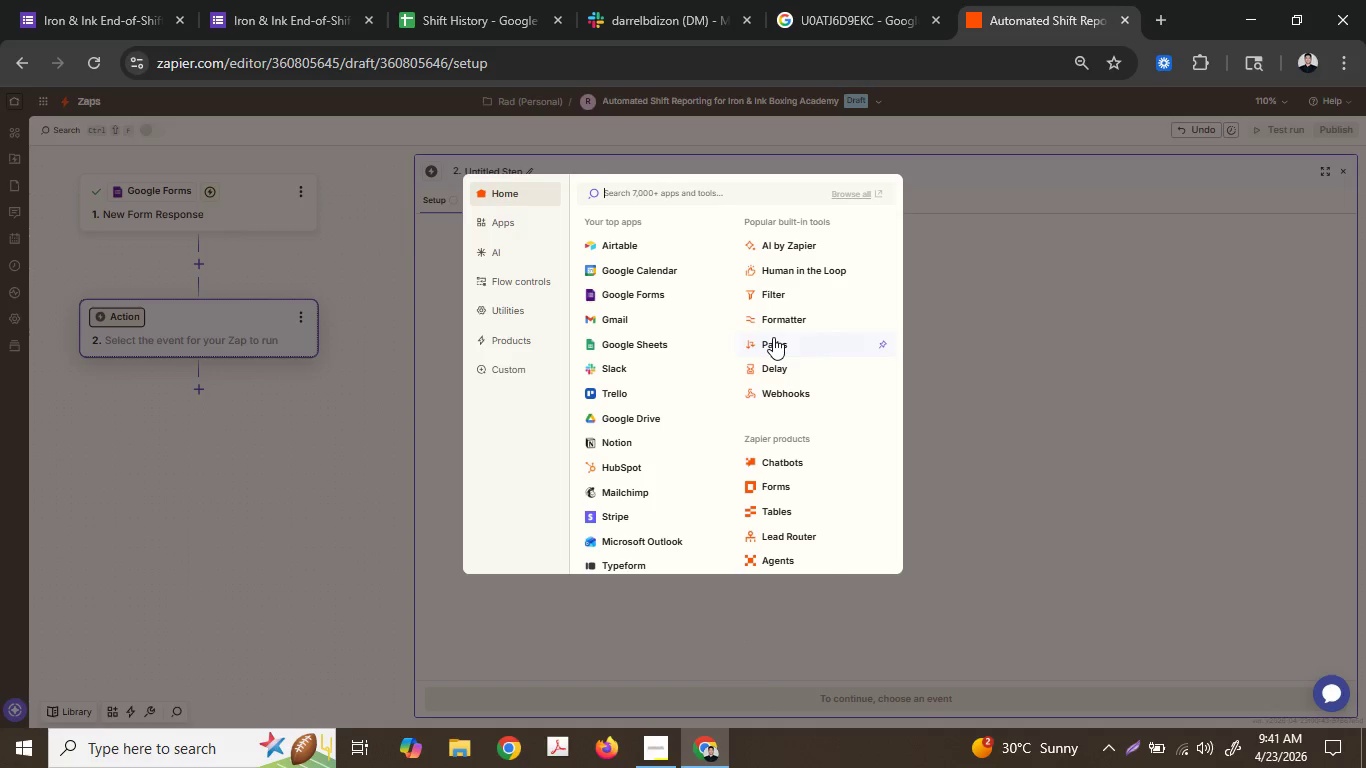 
wait(25.64)
 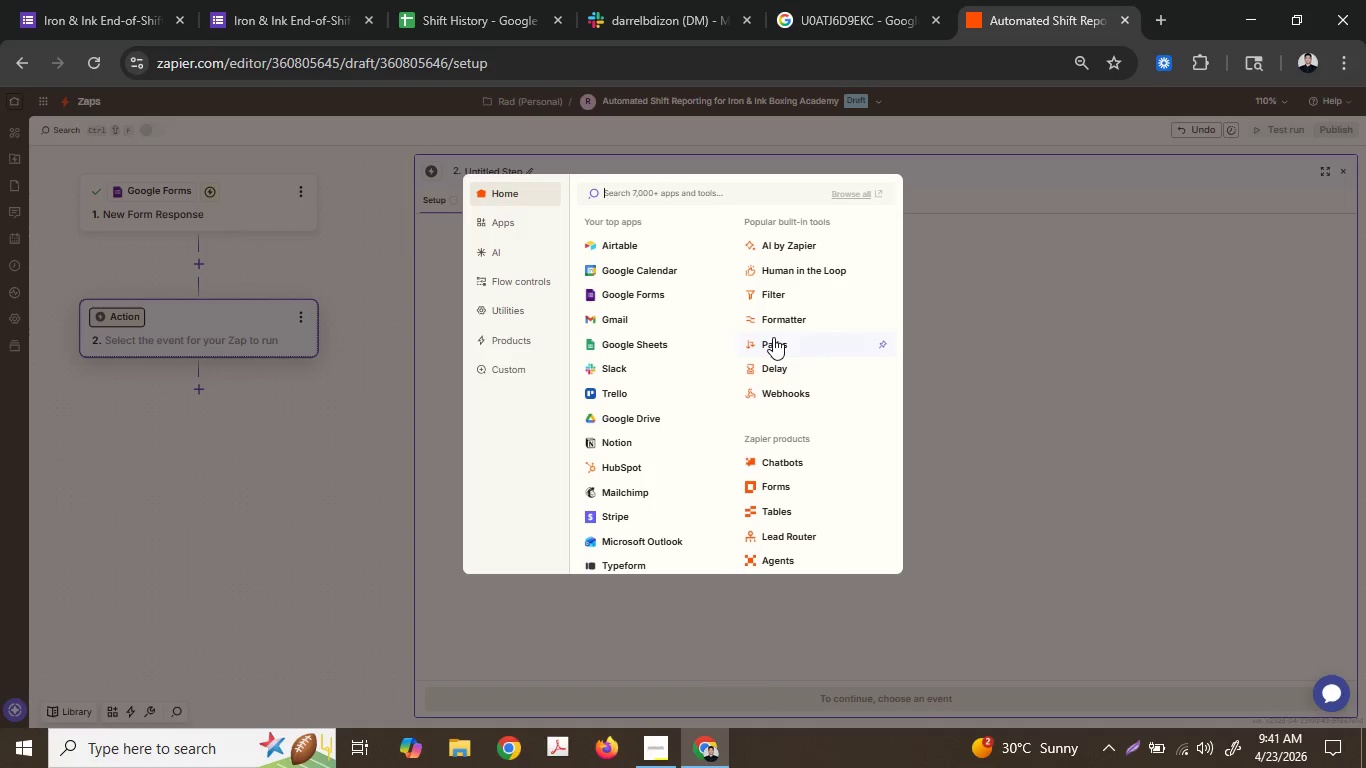 
left_click([646, 739])